 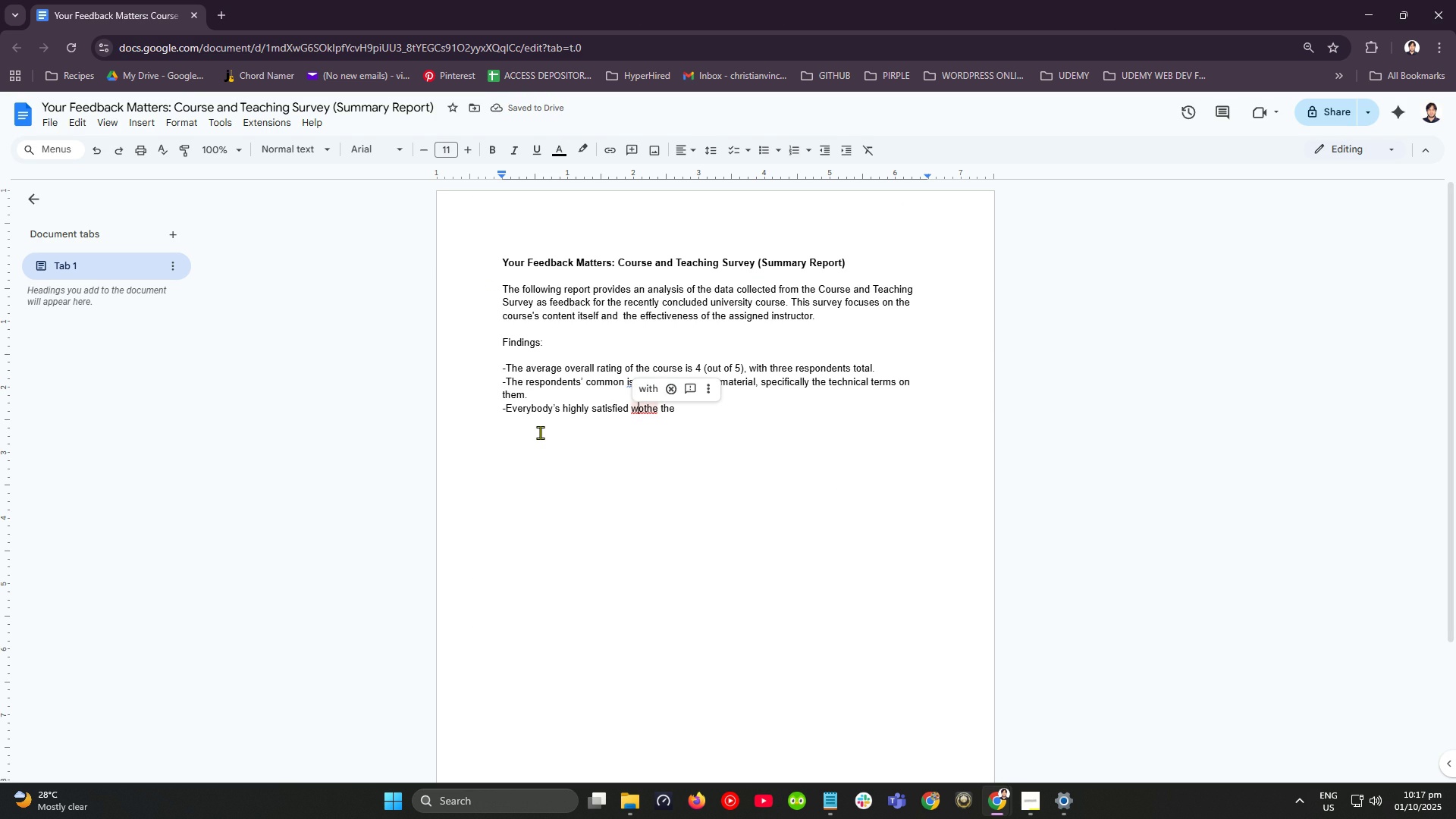 
key(ArrowRight)
 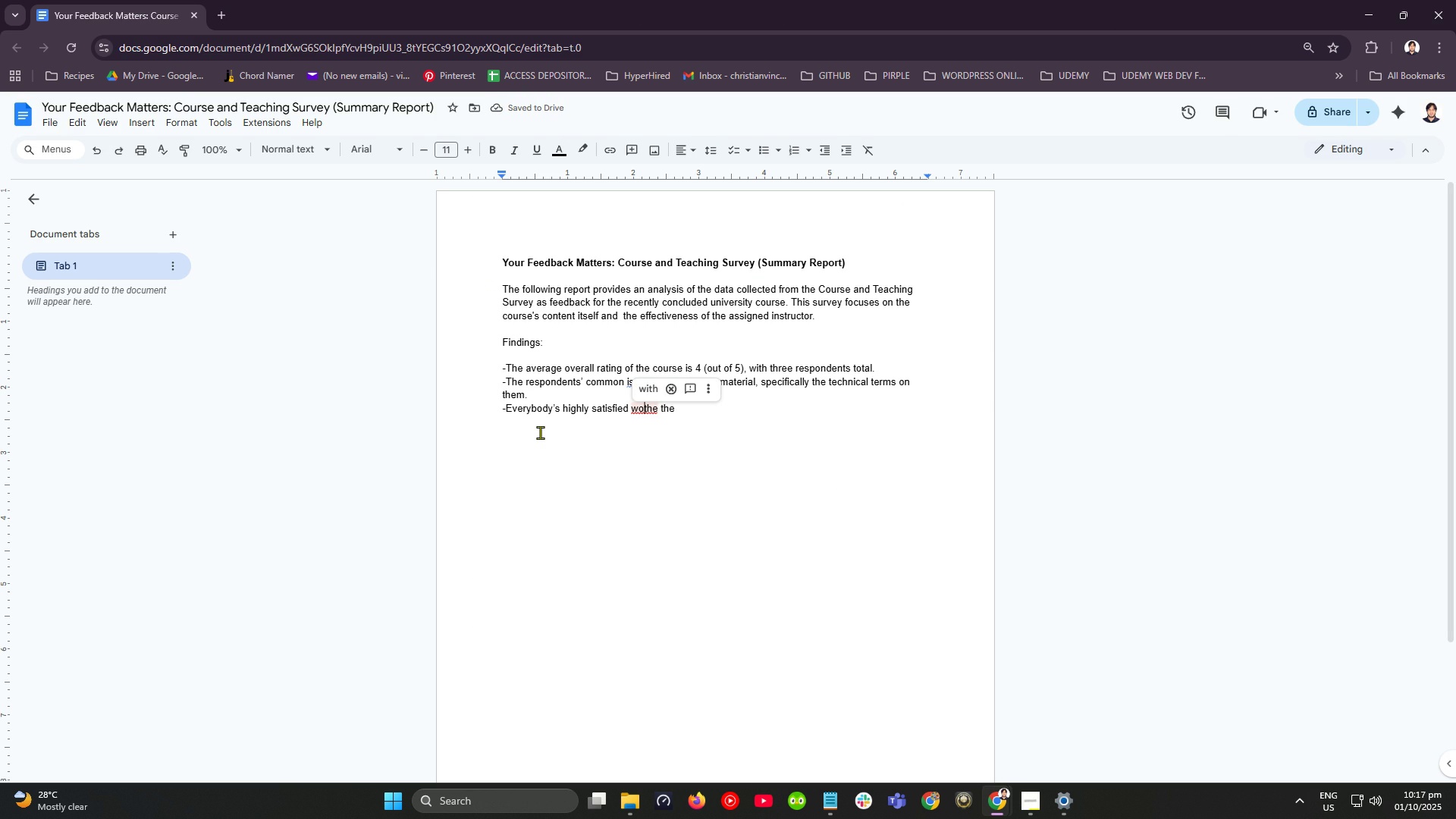 
key(ArrowRight)
 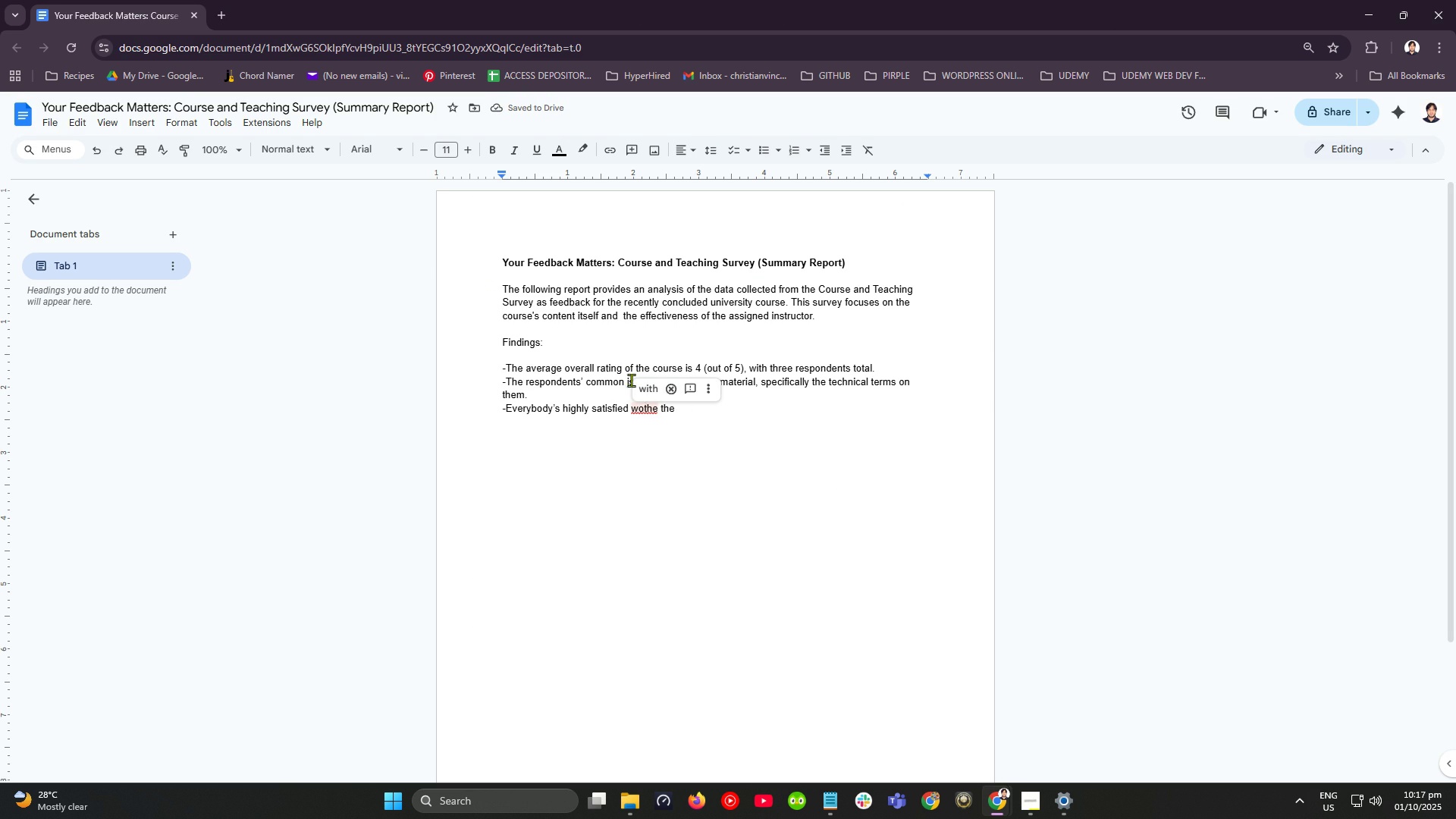 
left_click([644, 387])
 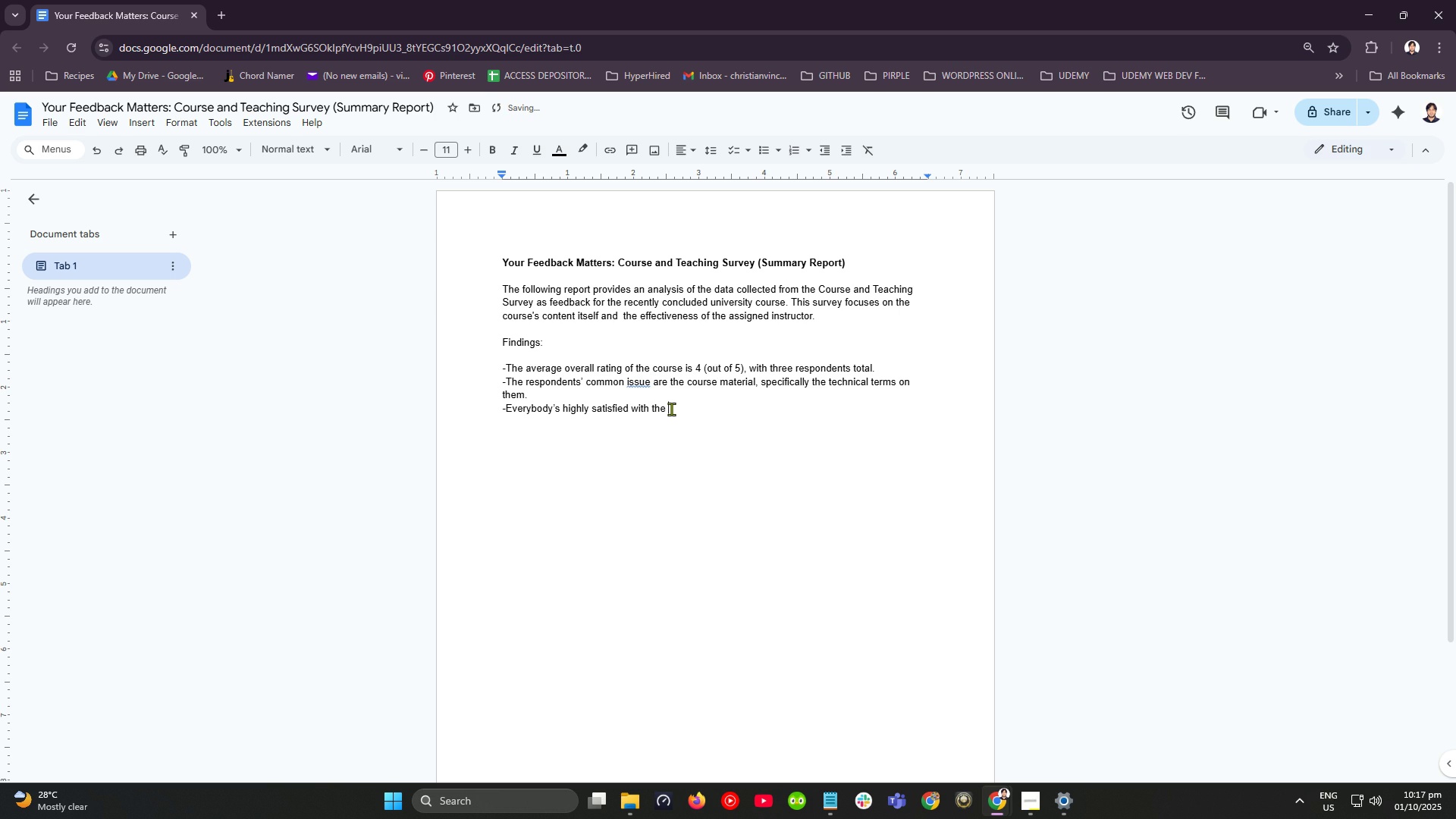 
left_click([671, 409])
 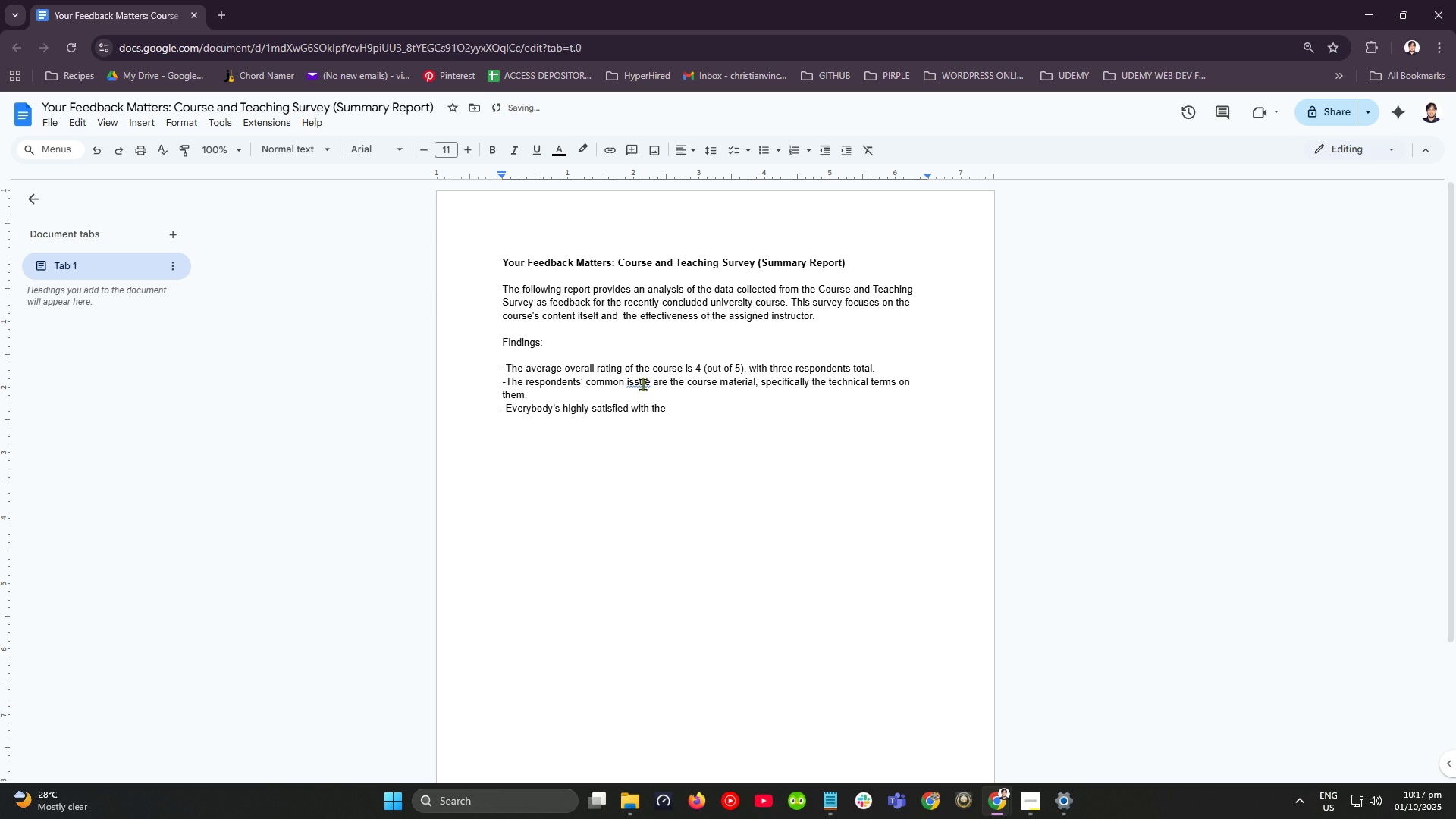 
left_click([642, 384])
 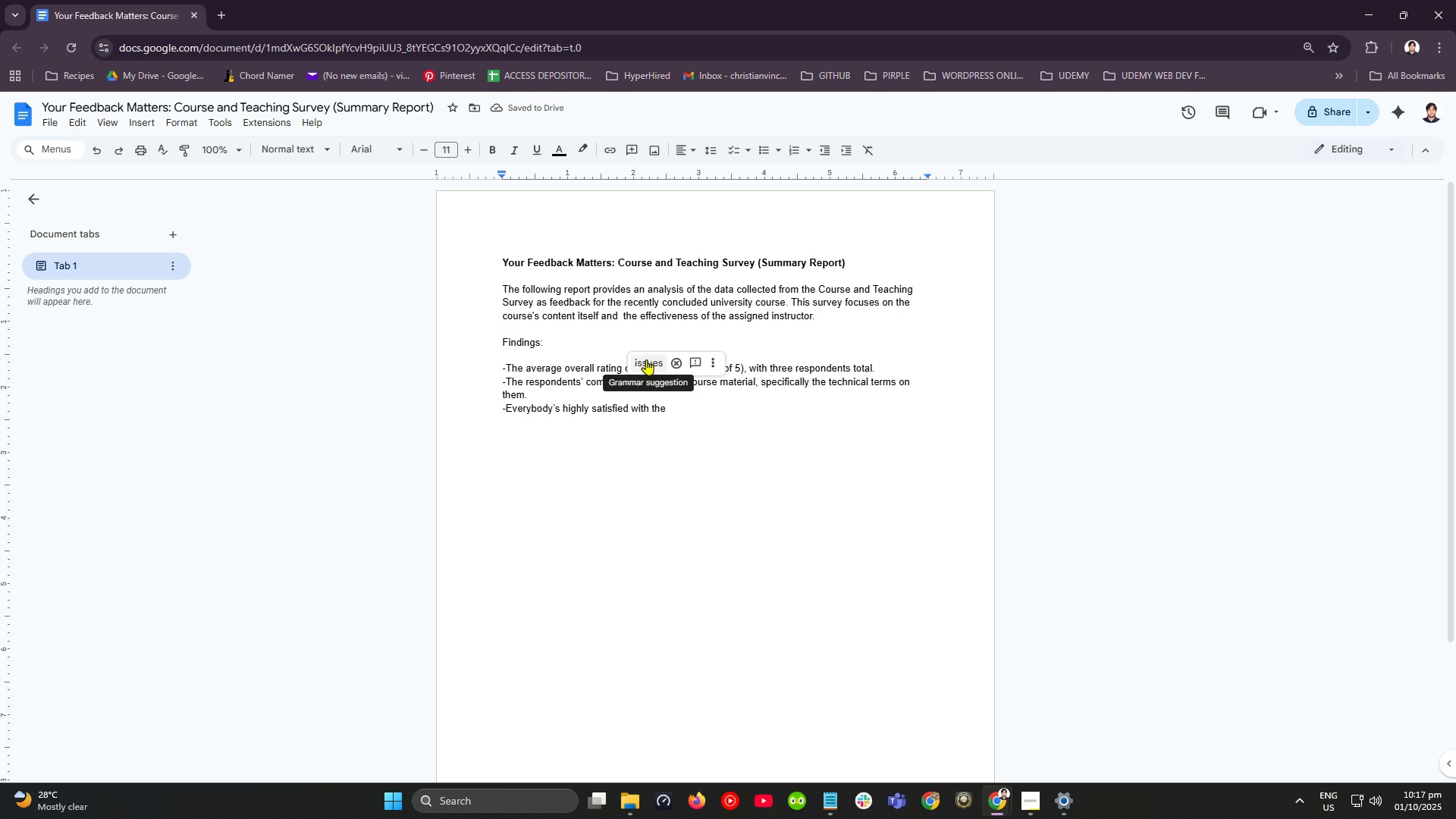 
left_click([646, 359])
 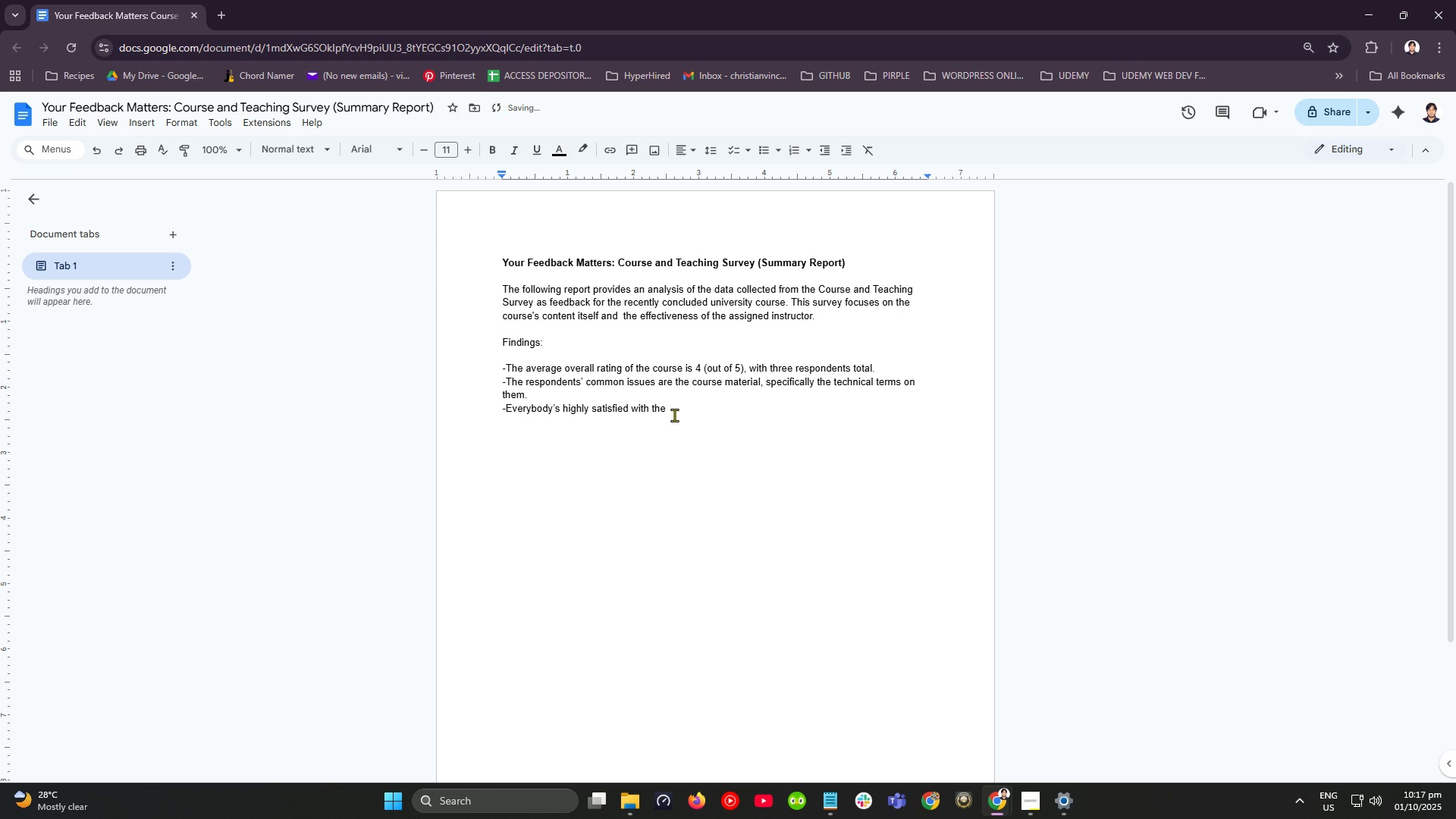 
left_click([674, 415])
 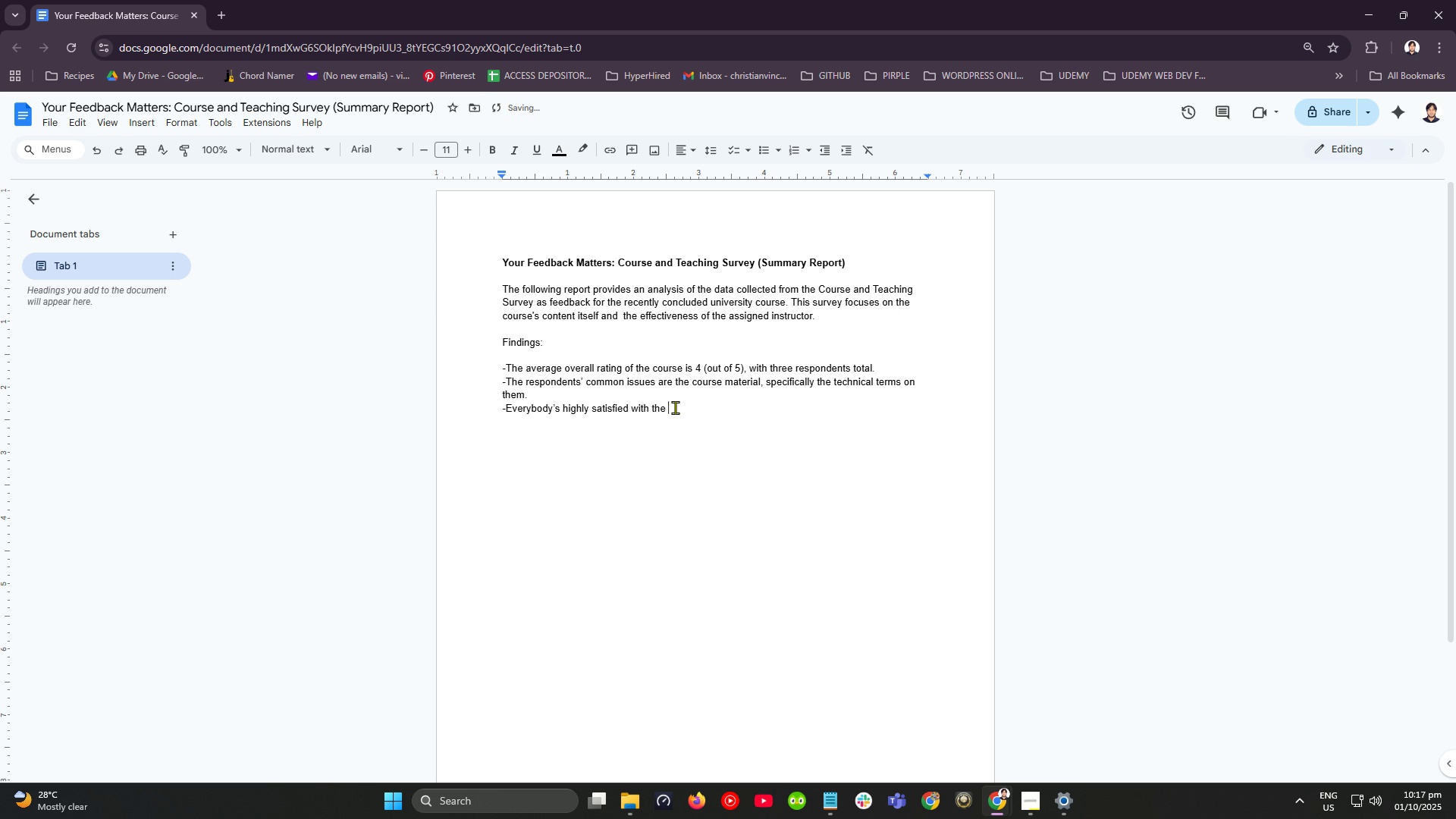 
type(instructor, )
 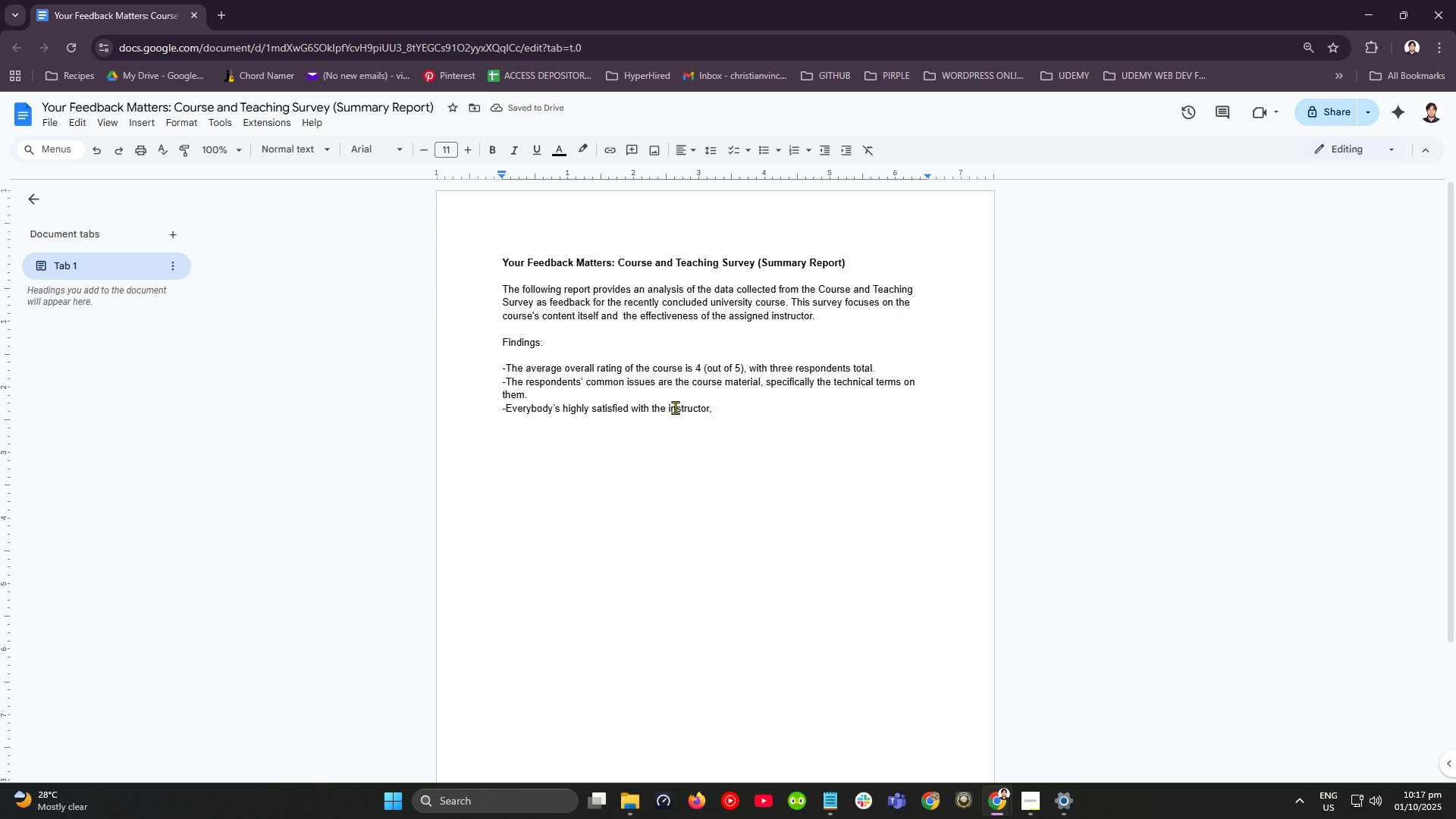 
type(5 of 5 ratinmgstar )